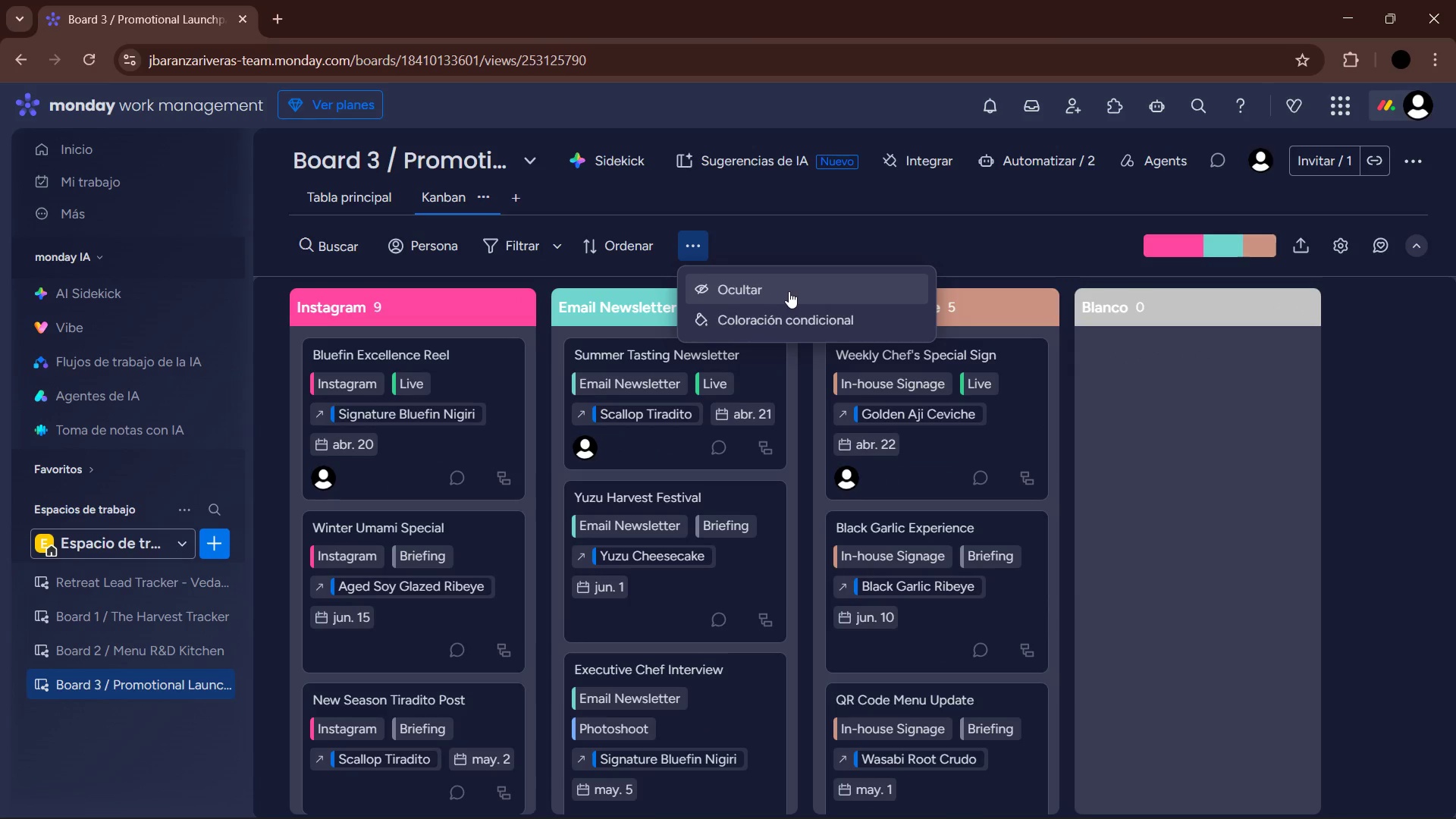 
left_click([789, 293])
 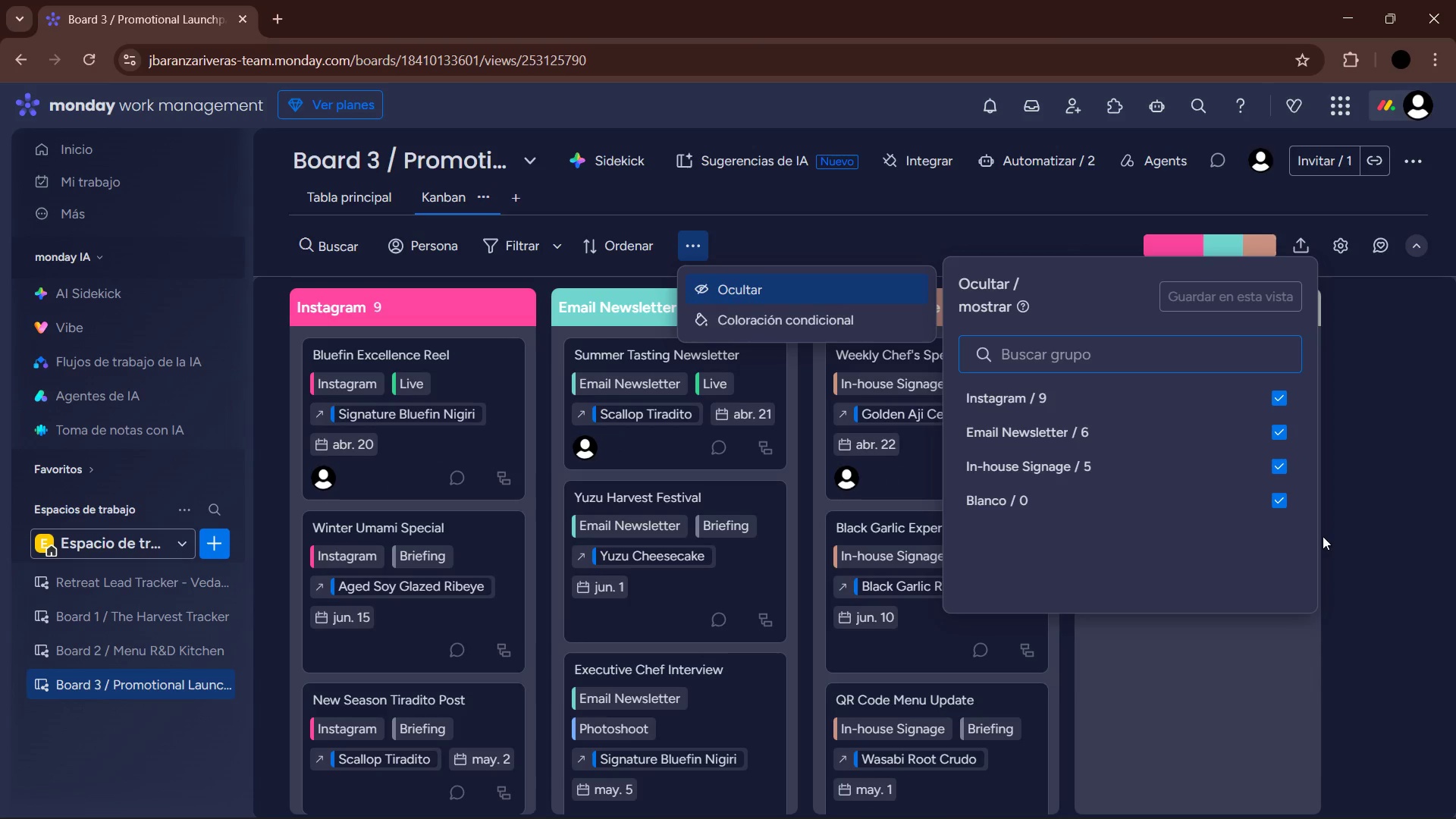 
left_click([1282, 499])
 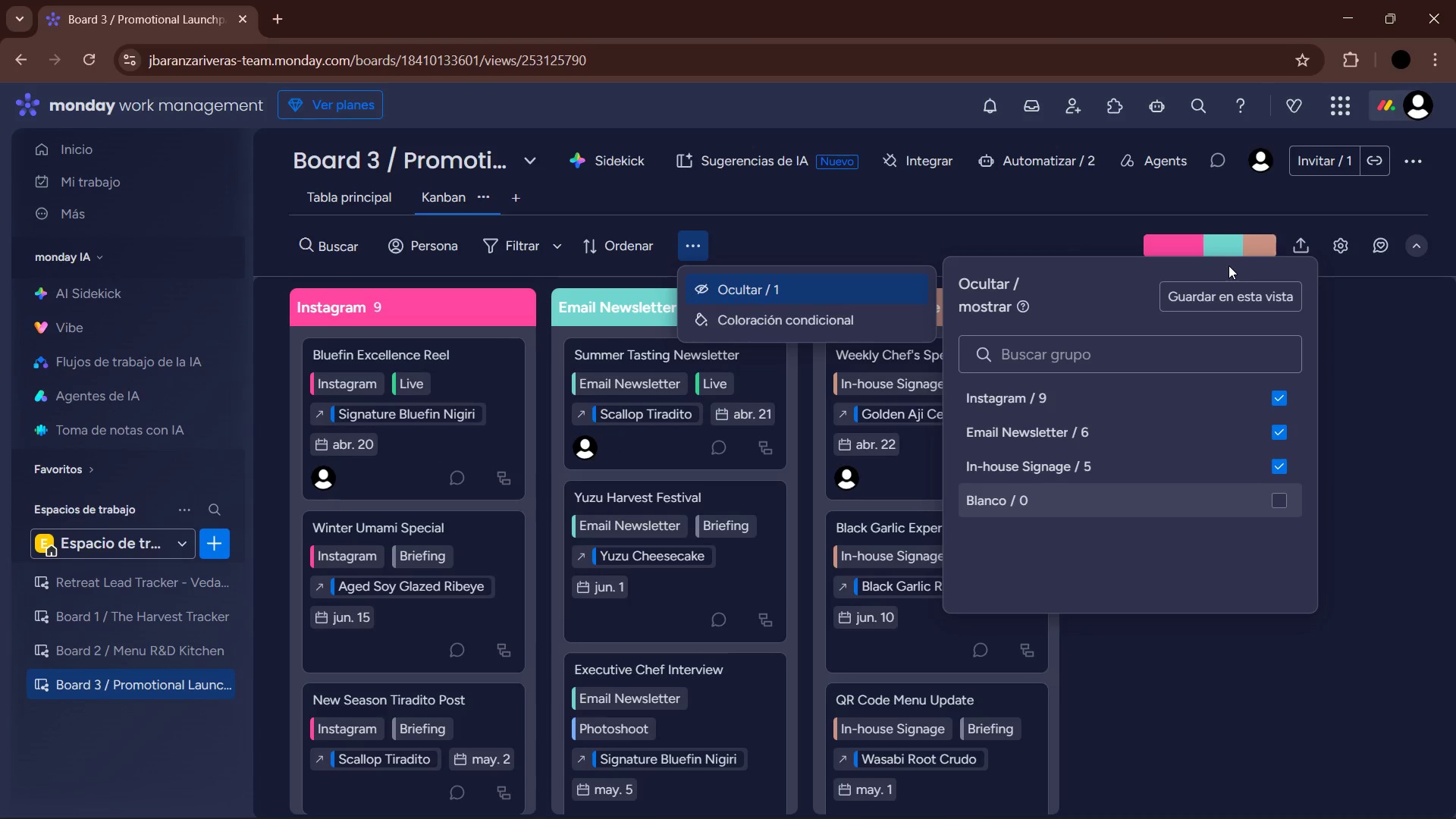 
double_click([1227, 284])
 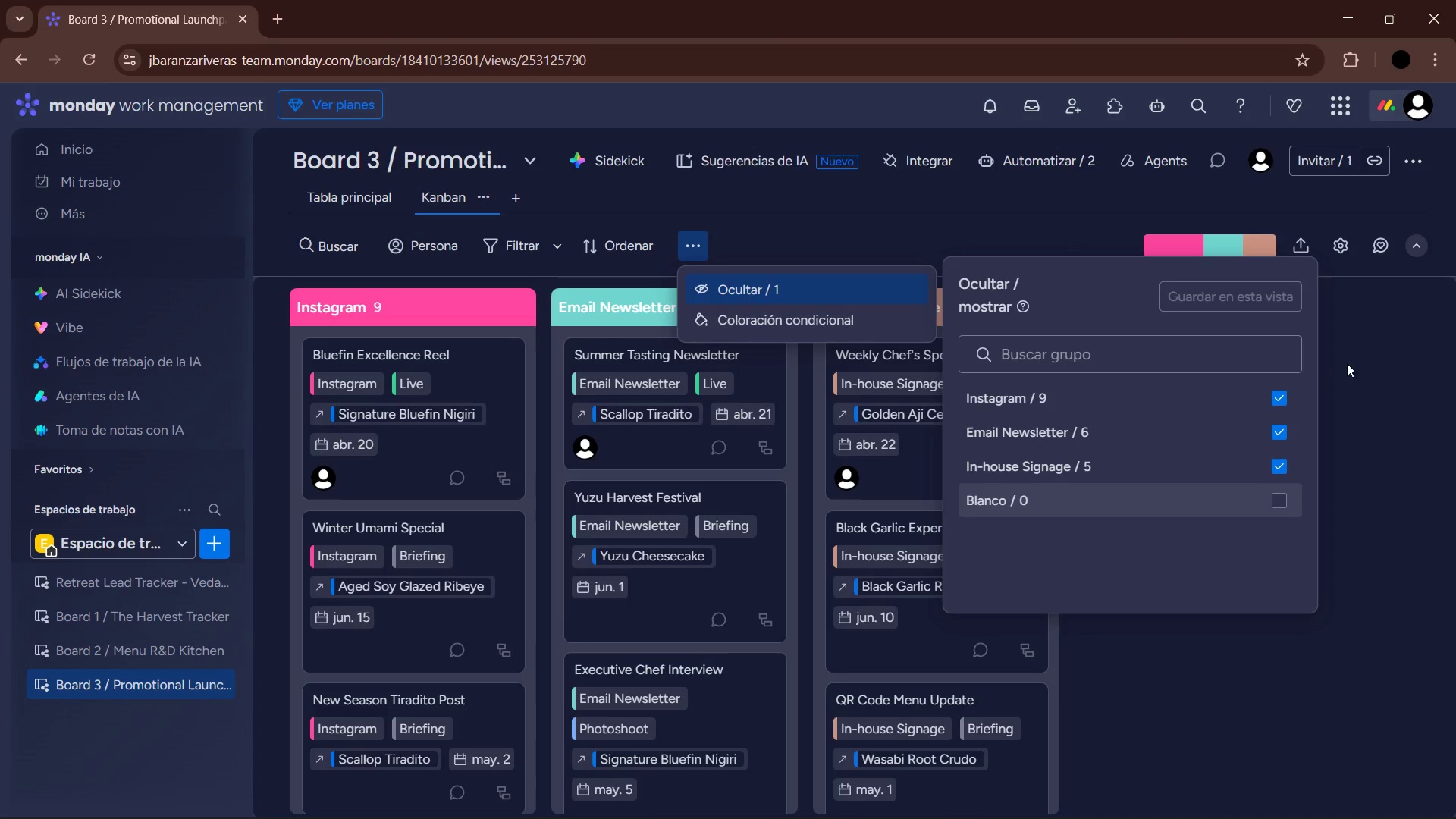 
left_click([1362, 366])
 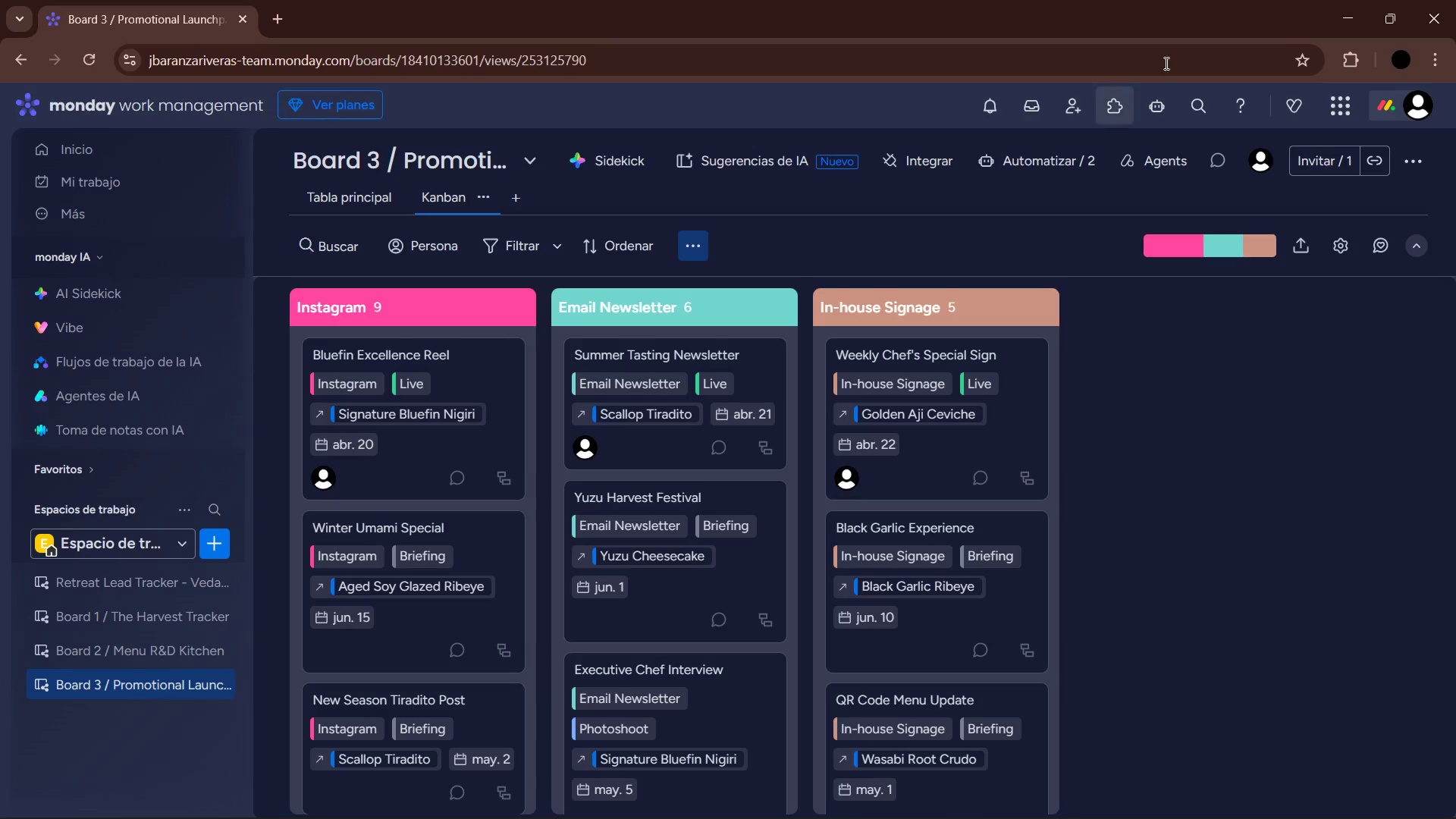 
left_click([1343, 251])
 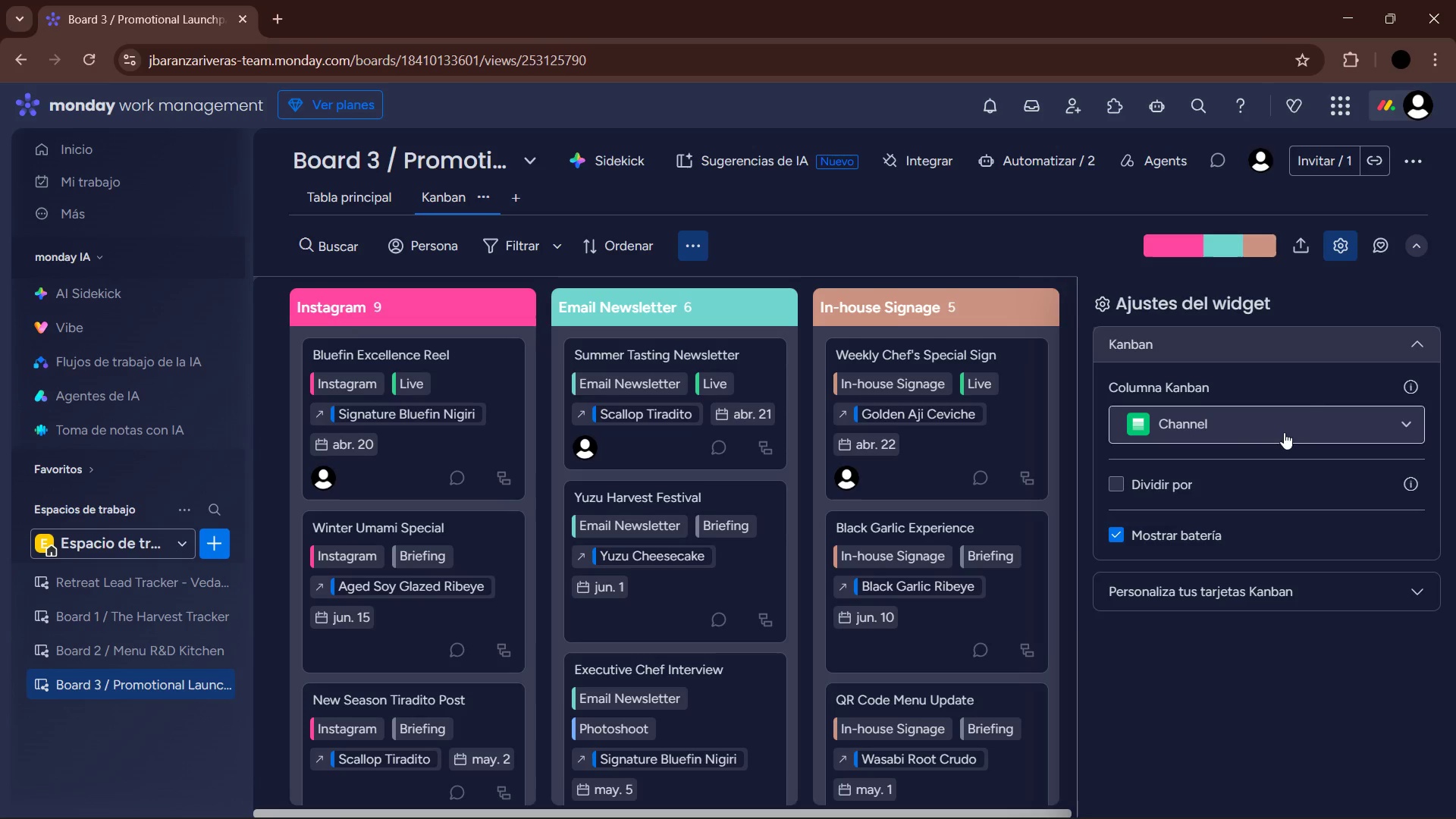 
left_click([1253, 573])
 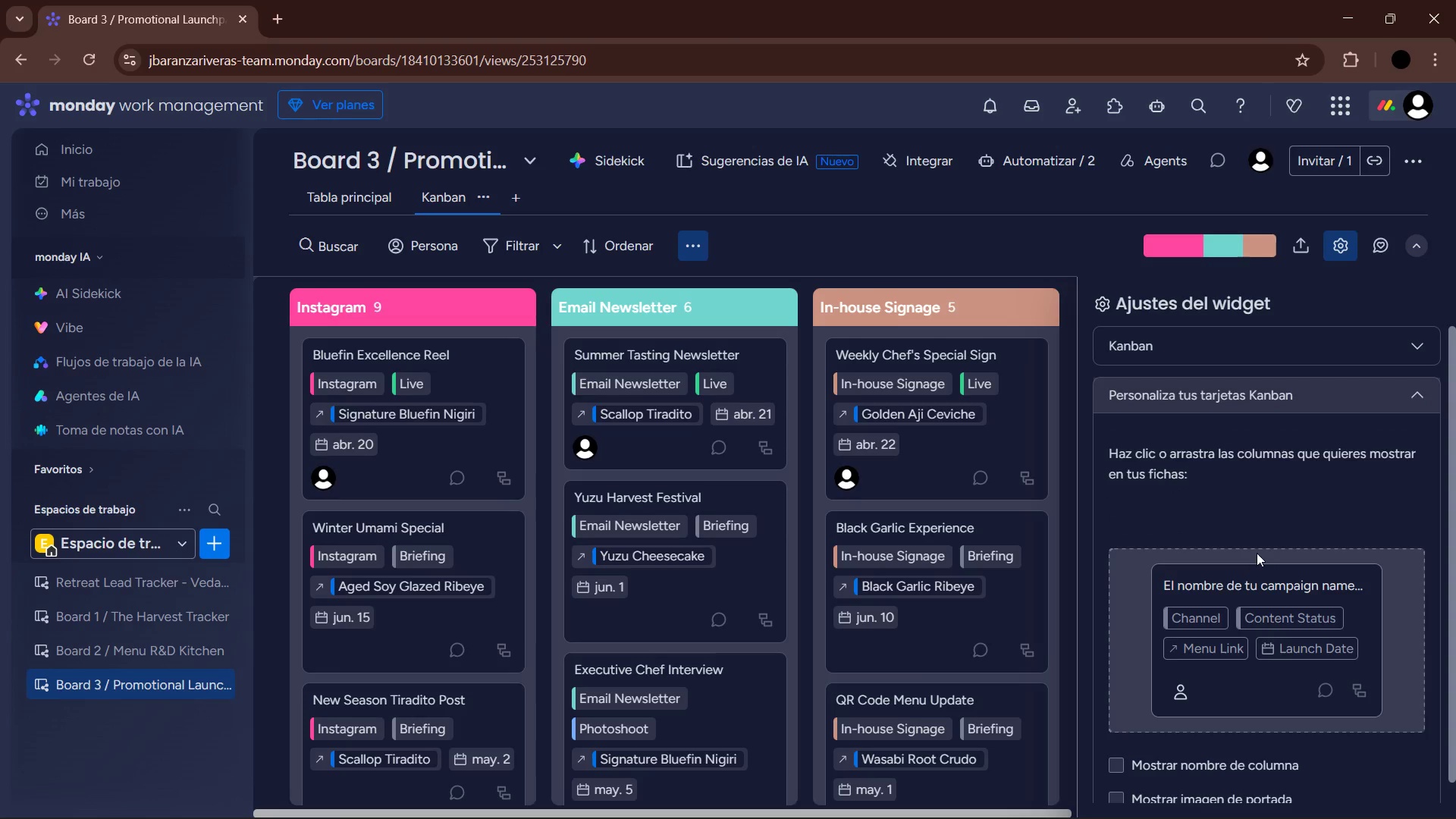 
scroll: coordinate [1257, 553], scroll_direction: down, amount: 2.0
 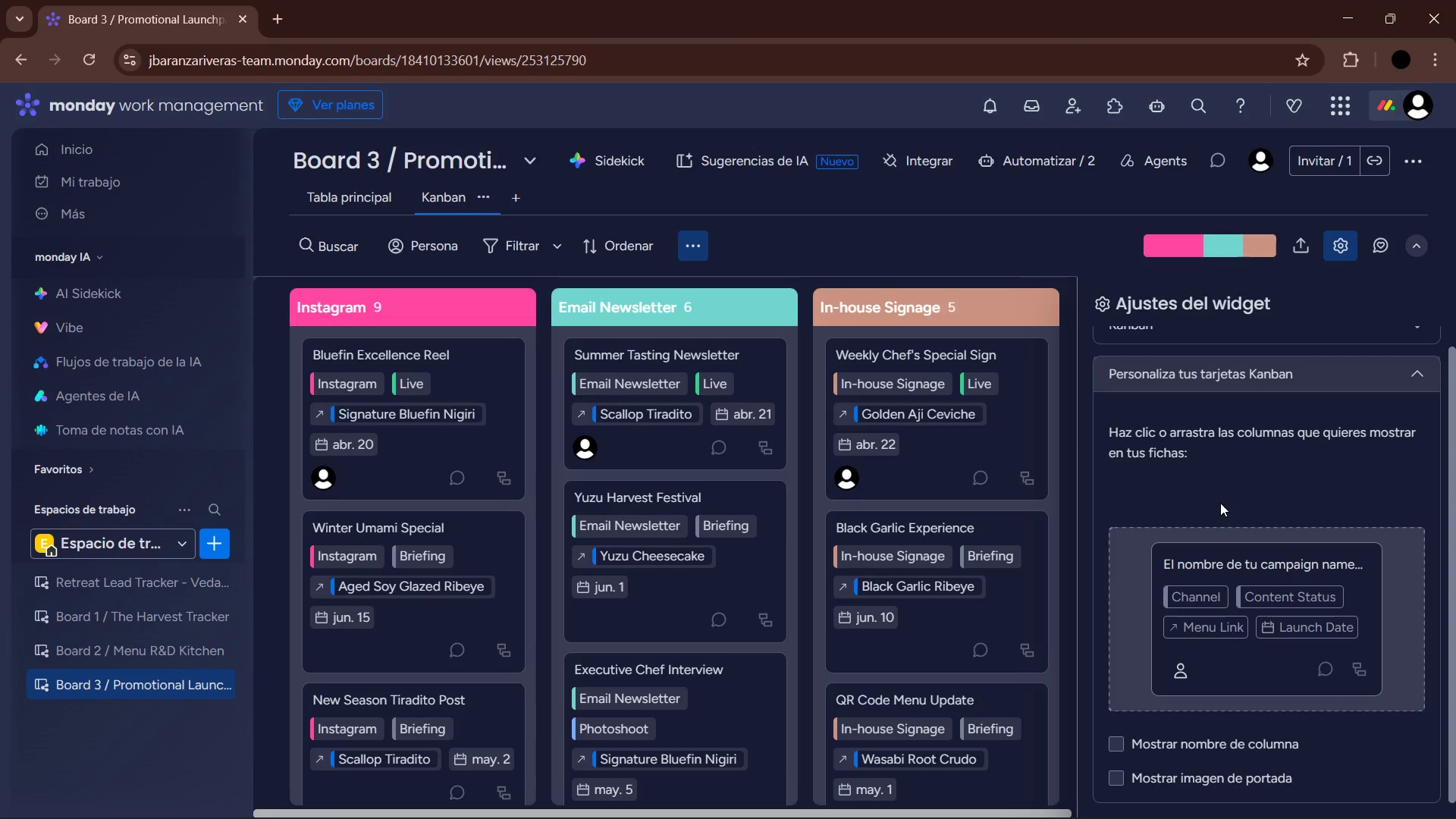 
left_click_drag(start_coordinate=[1203, 590], to_coordinate=[1193, 503])